 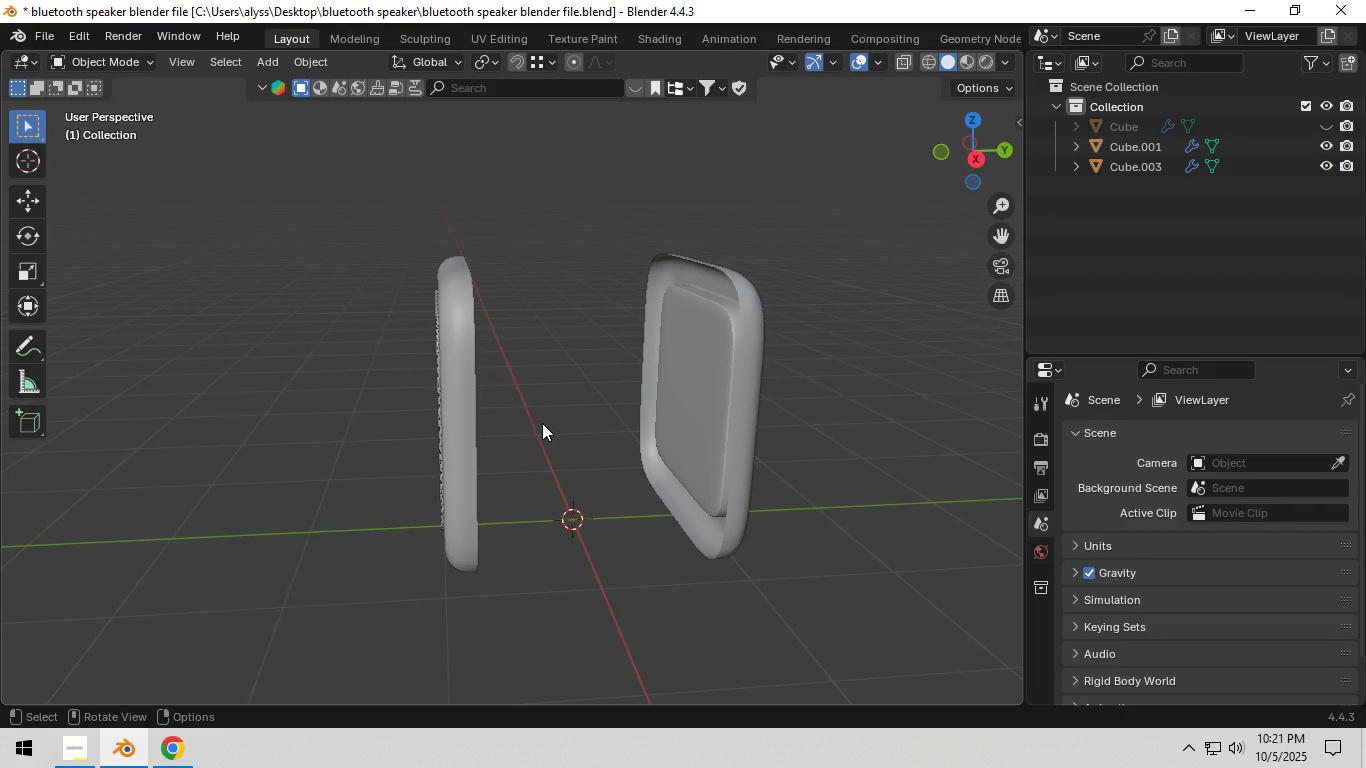 
left_click([468, 445])
 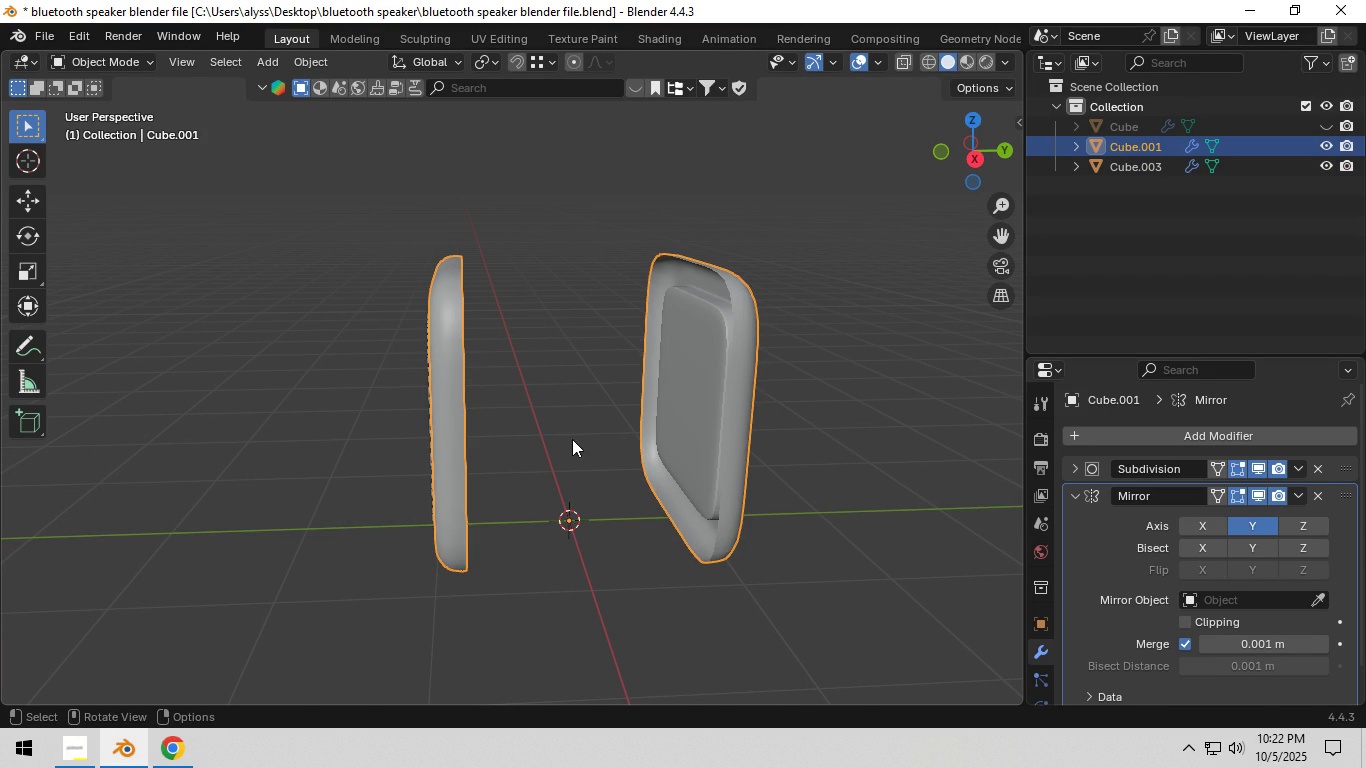 
type(gy)
 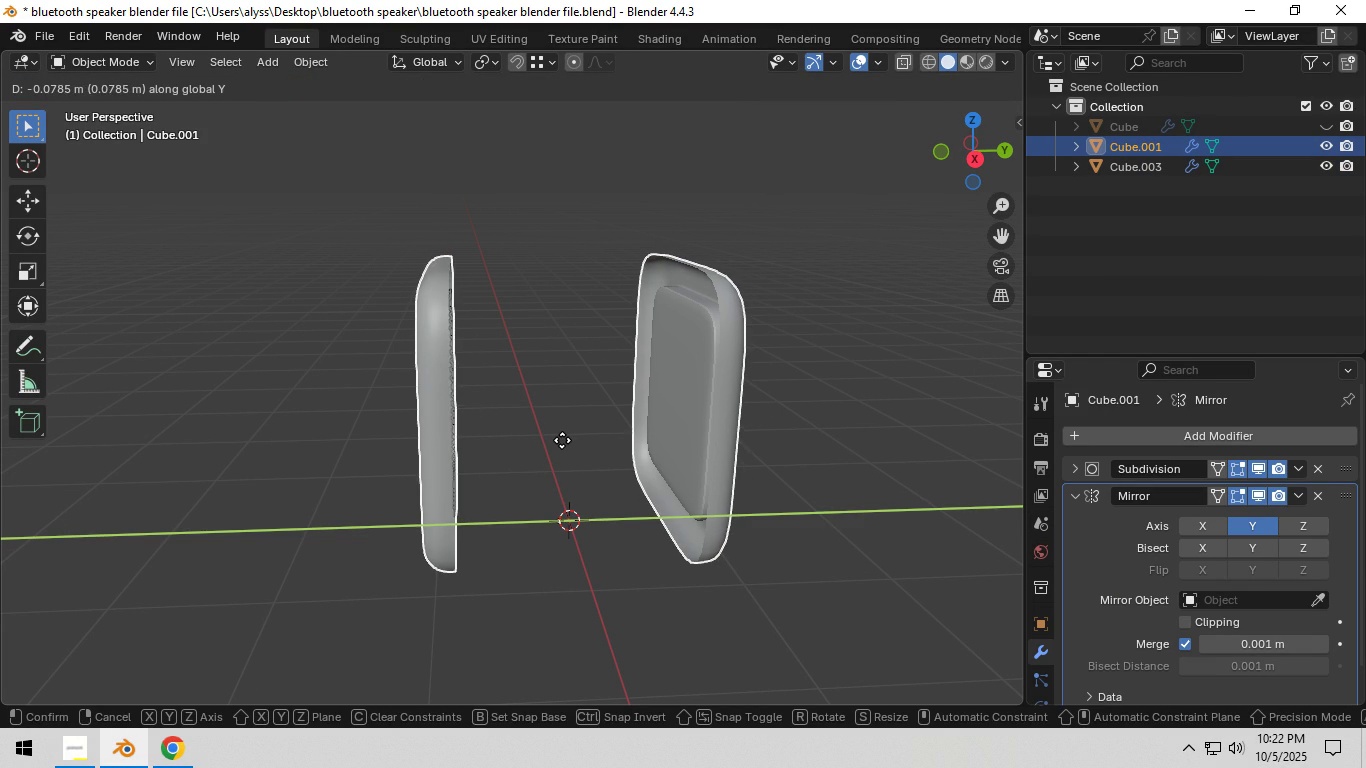 
right_click([562, 440])
 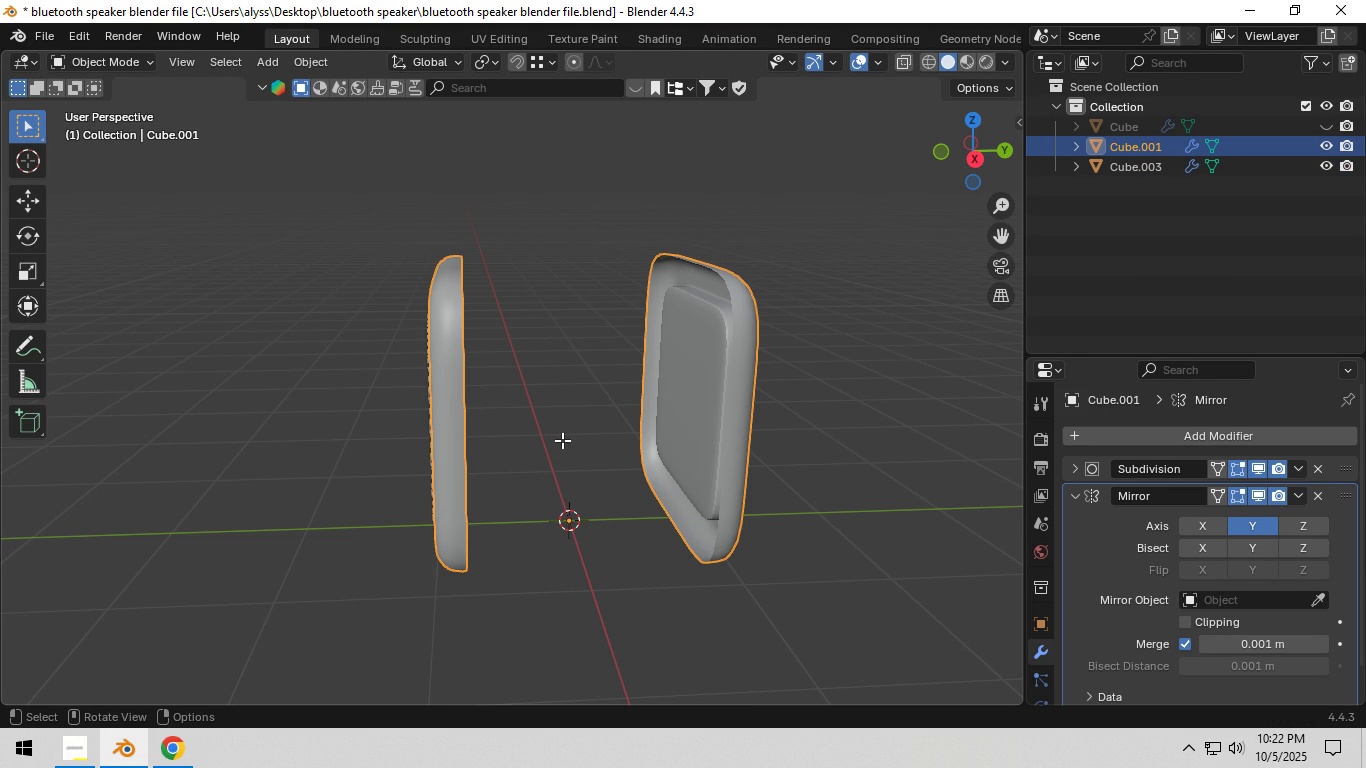 
key(Tab)
type(agy)
 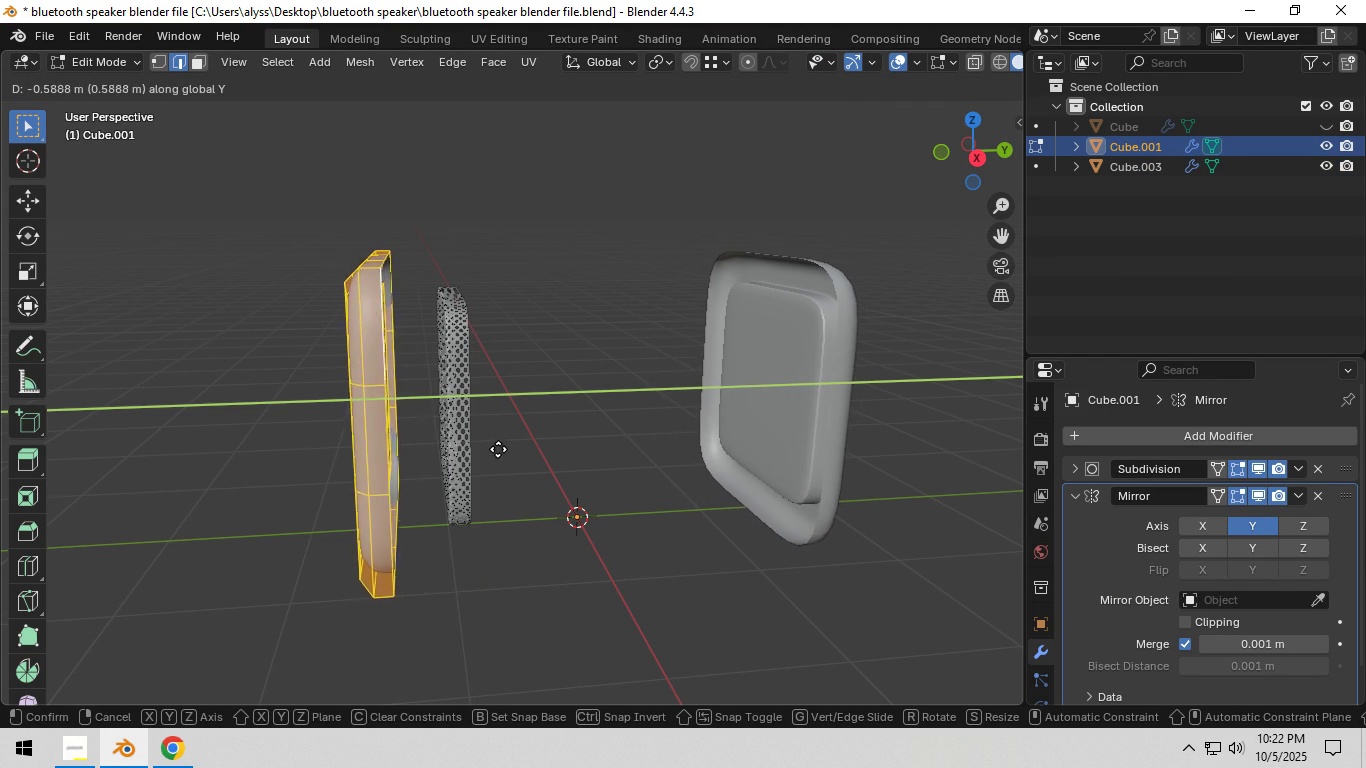 
wait(5.58)
 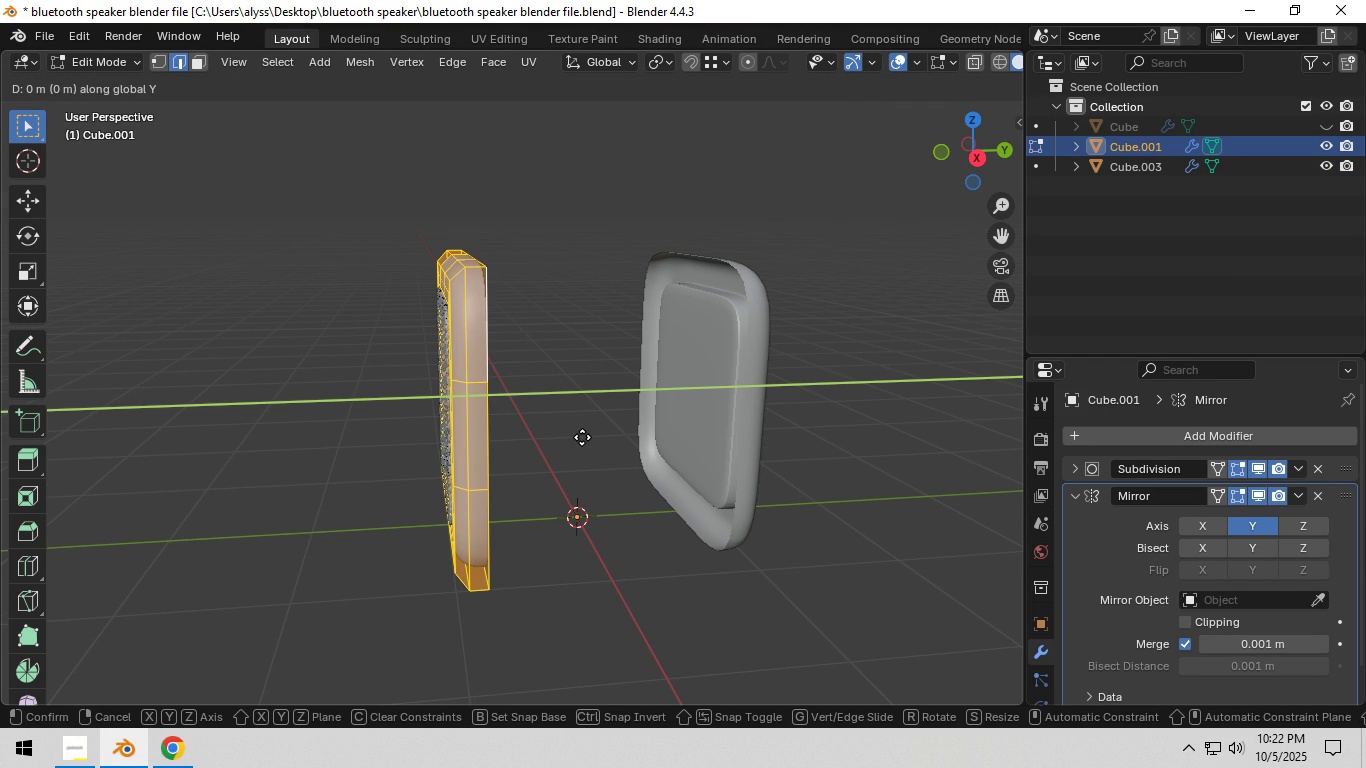 
left_click([469, 454])
 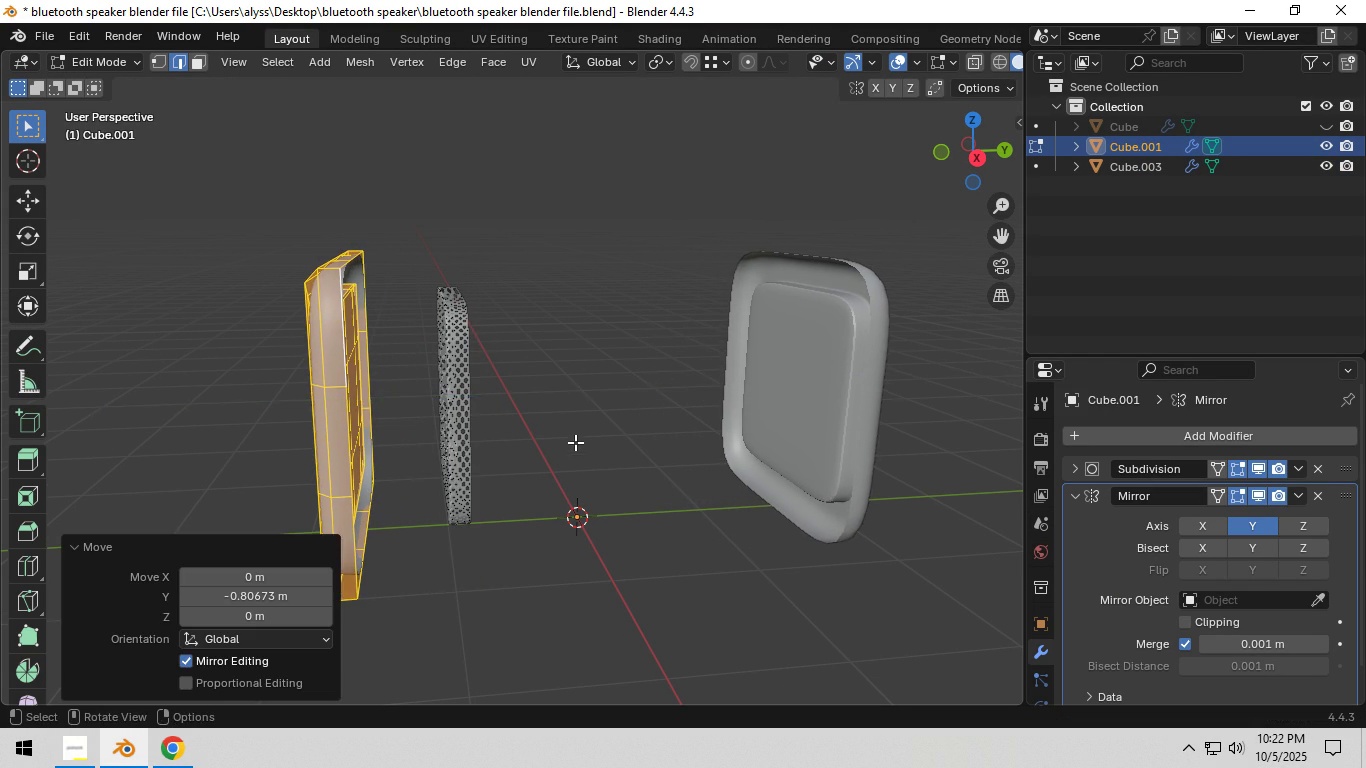 
scroll: coordinate [575, 443], scroll_direction: down, amount: 3.0
 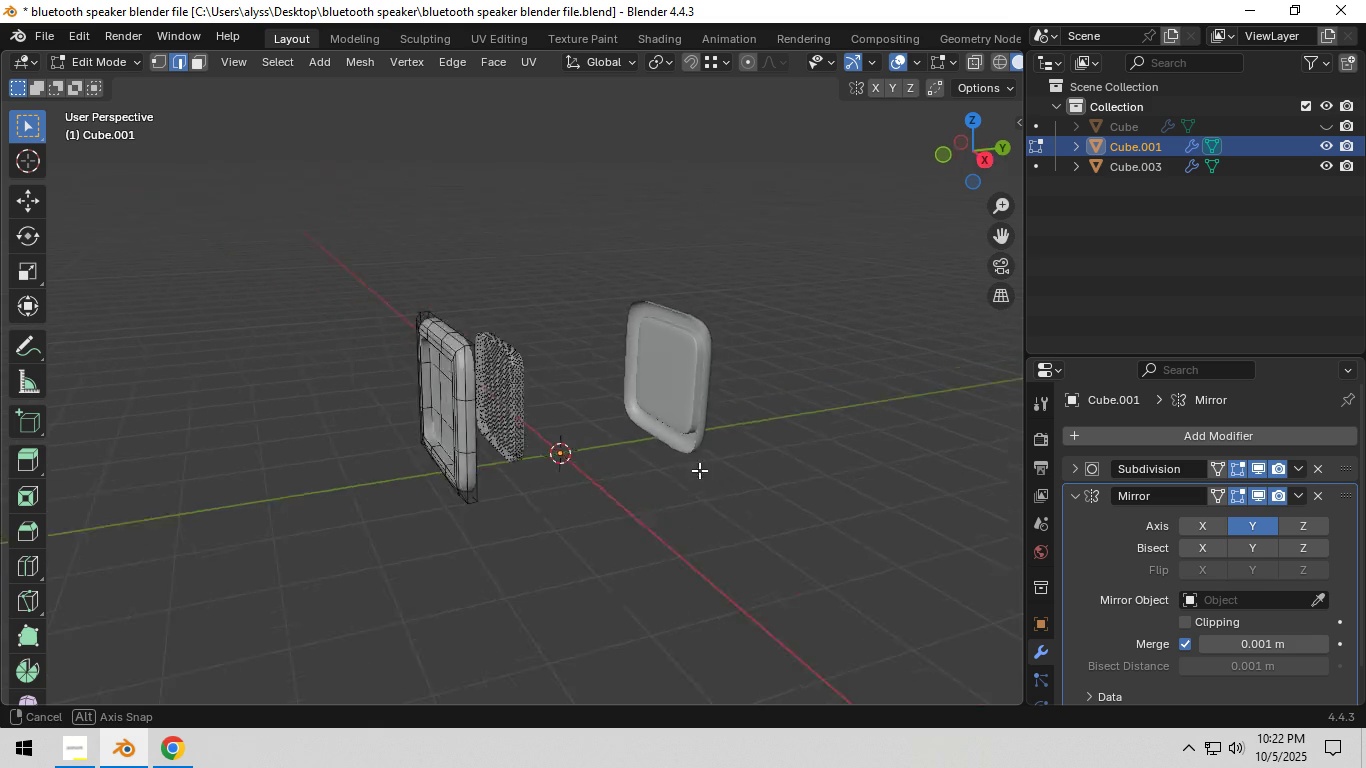 
scroll: coordinate [598, 476], scroll_direction: up, amount: 4.0
 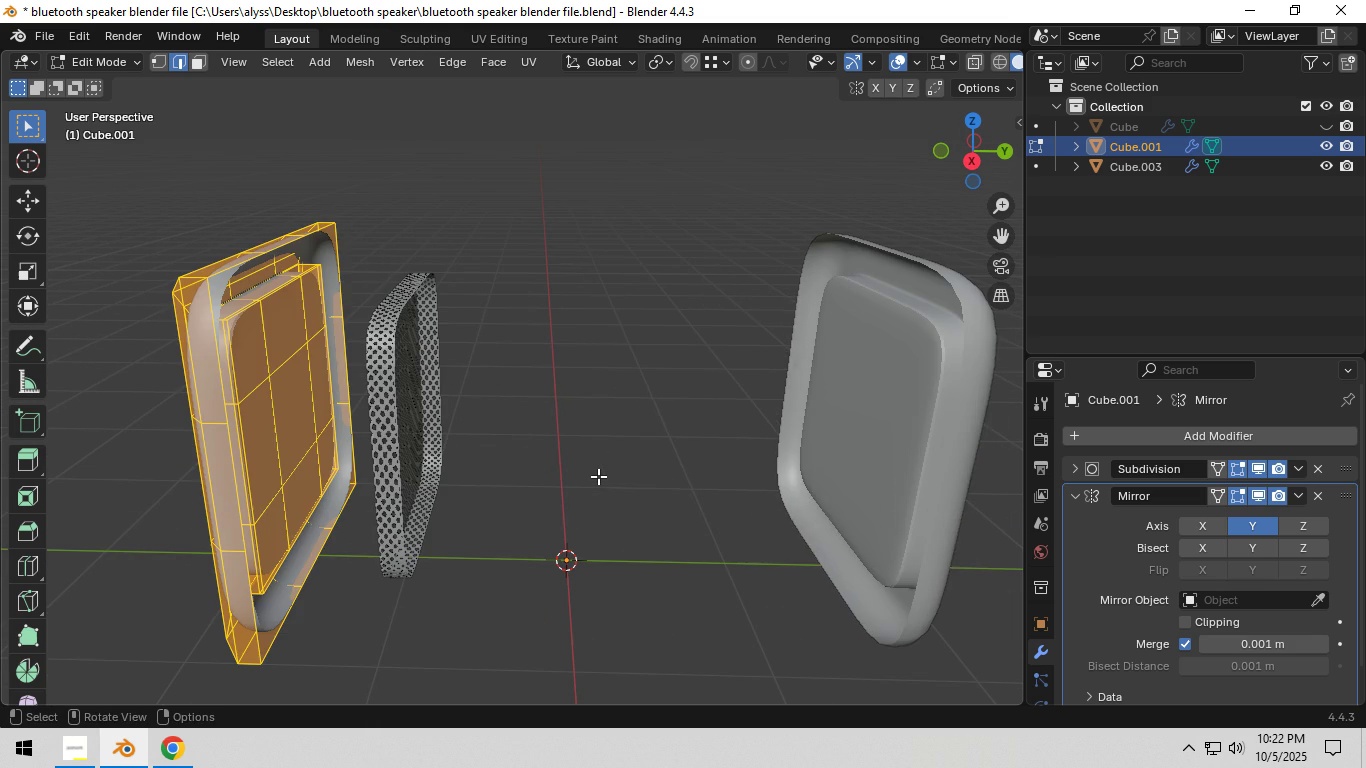 
type(agy)
 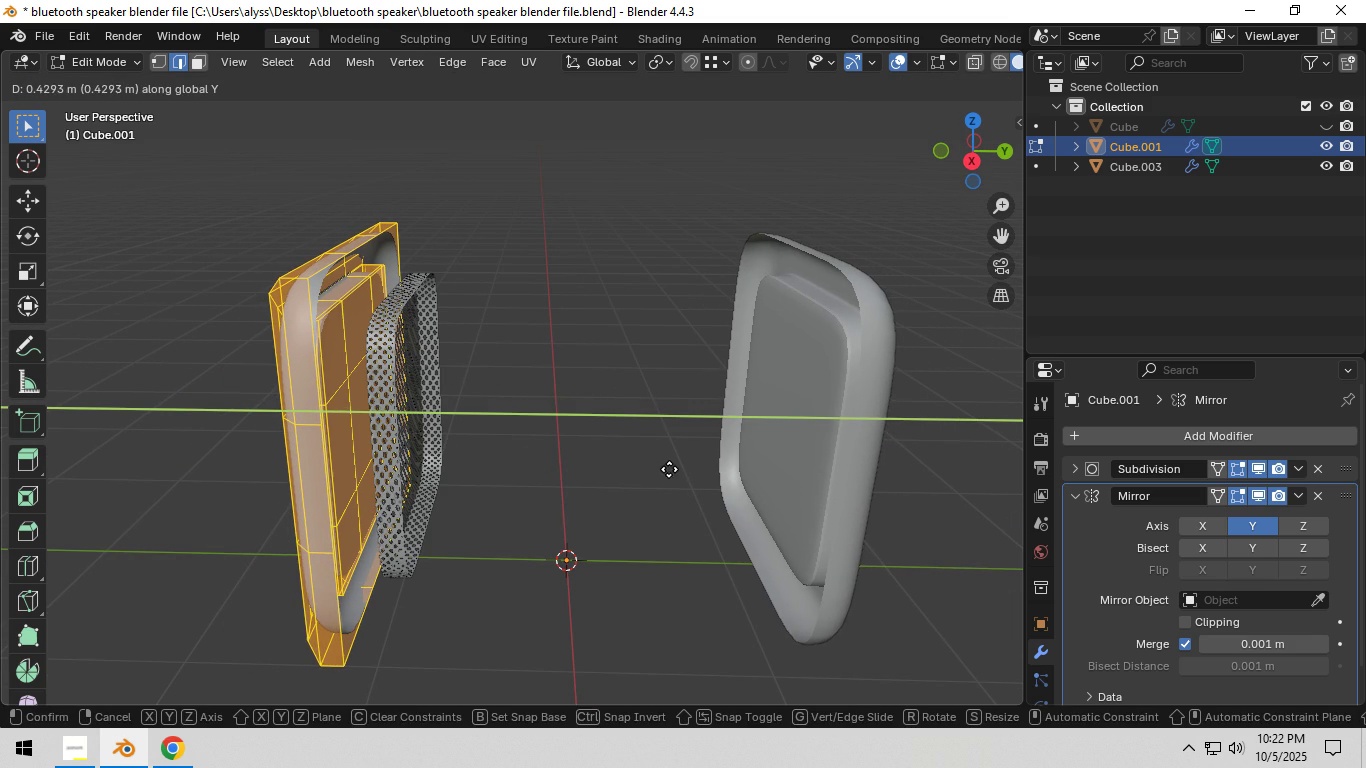 
left_click([669, 469])
 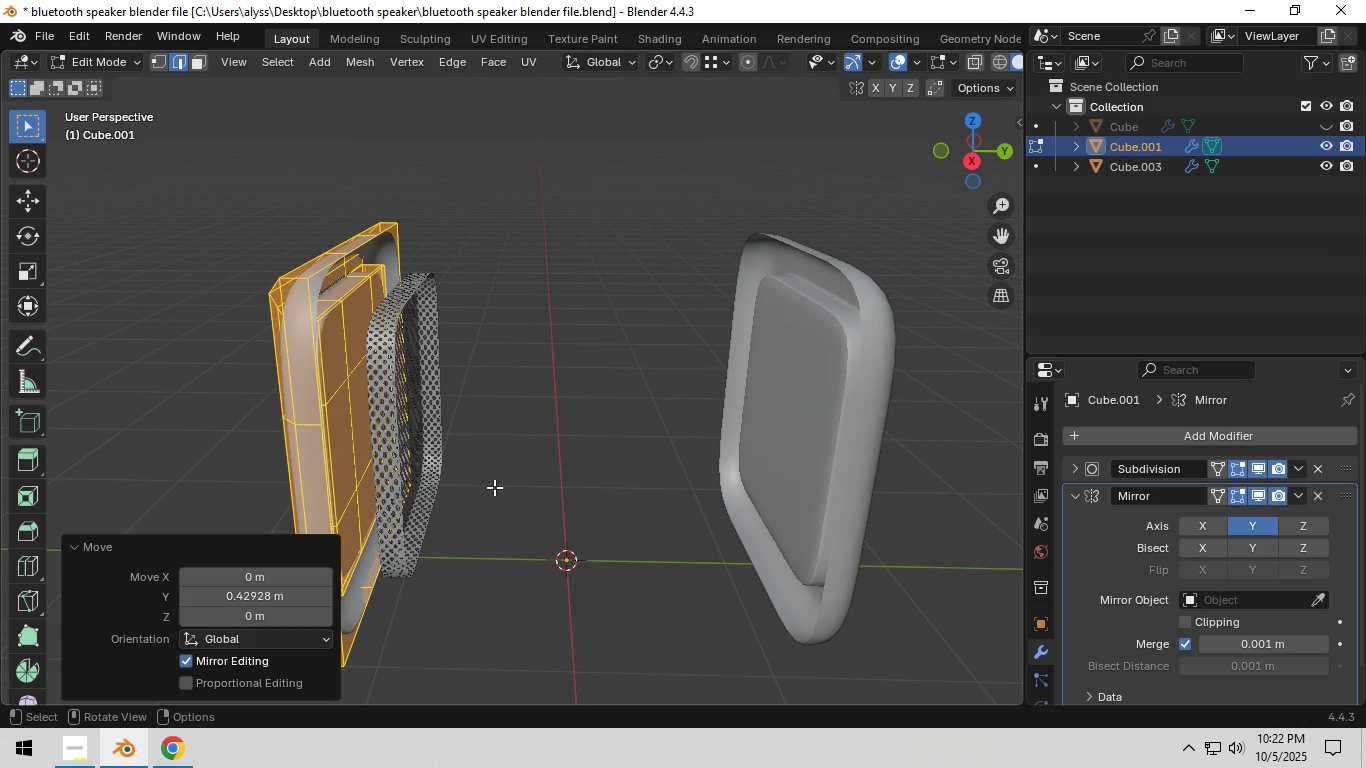 
key(Tab)
 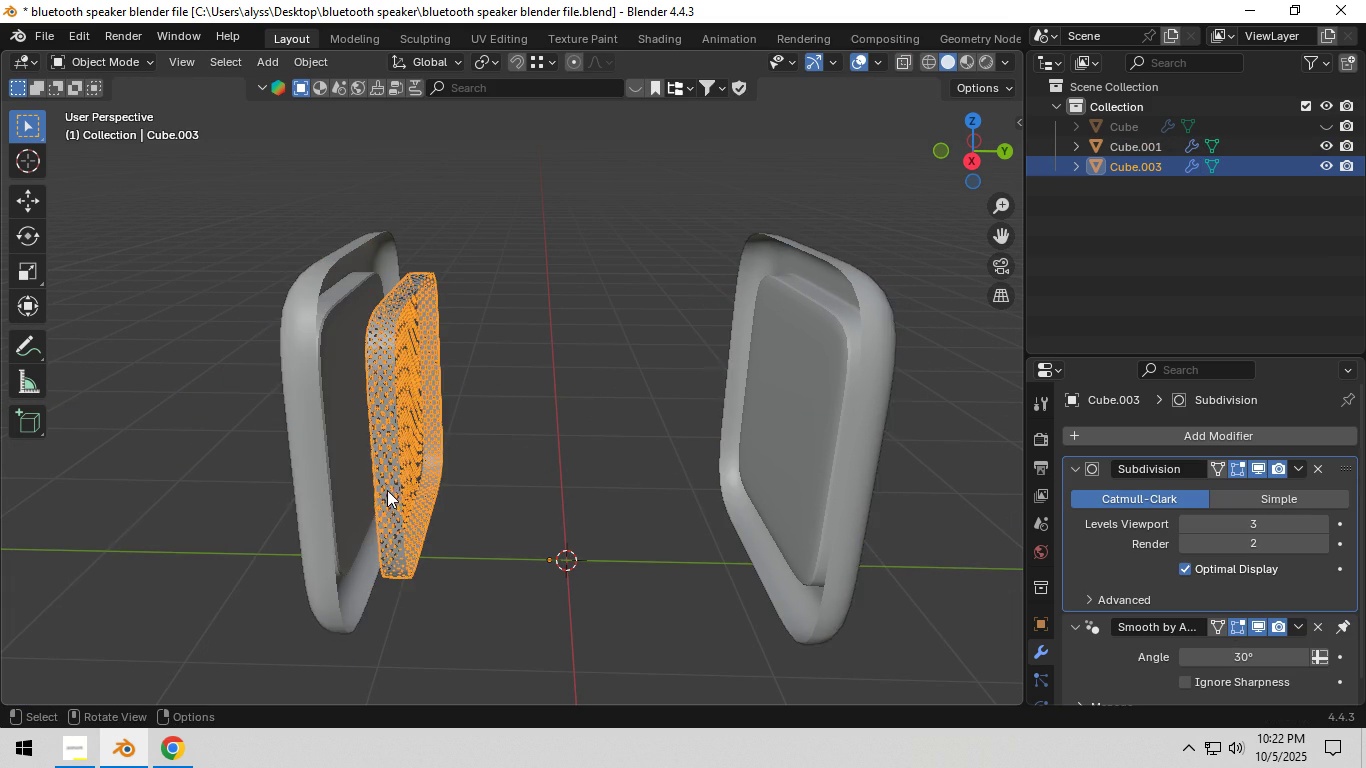 
left_click([387, 490])
 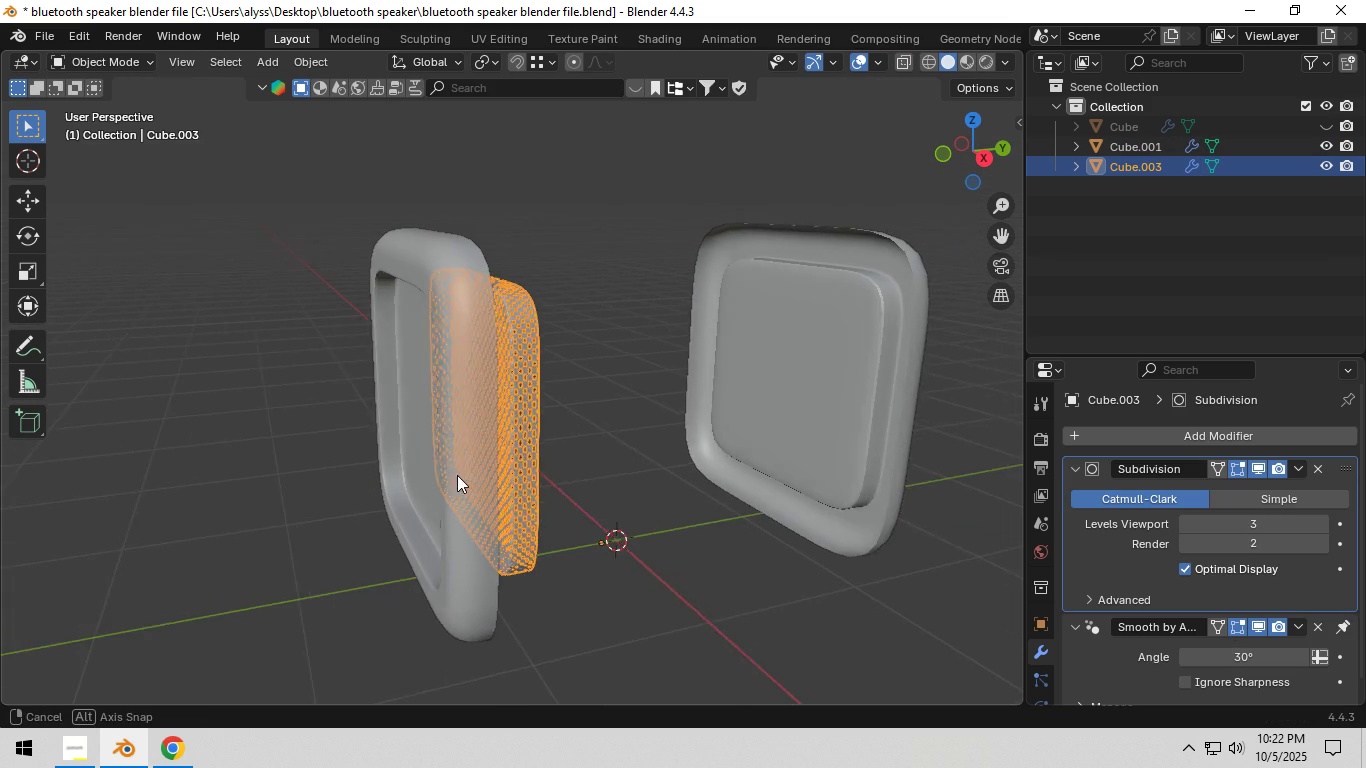 
scroll: coordinate [460, 475], scroll_direction: up, amount: 1.0
 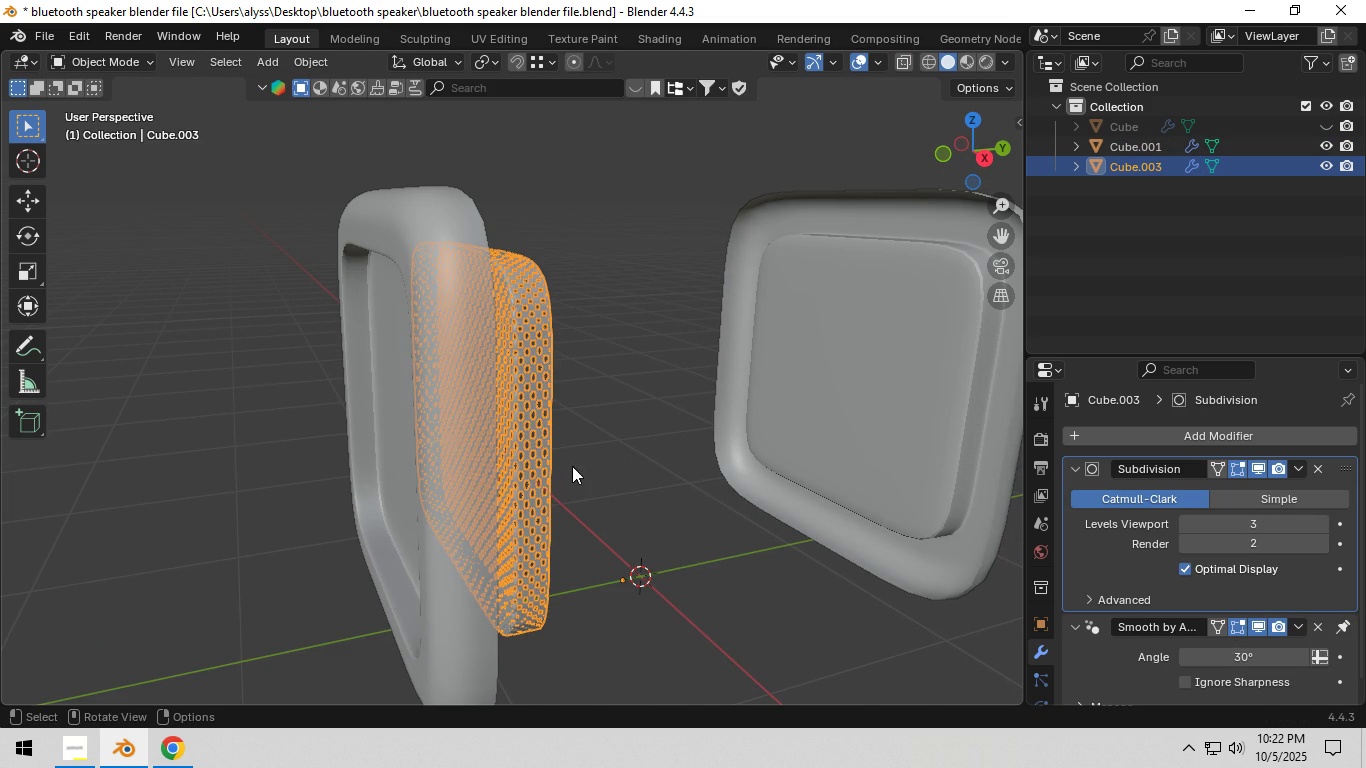 
type(gy)